 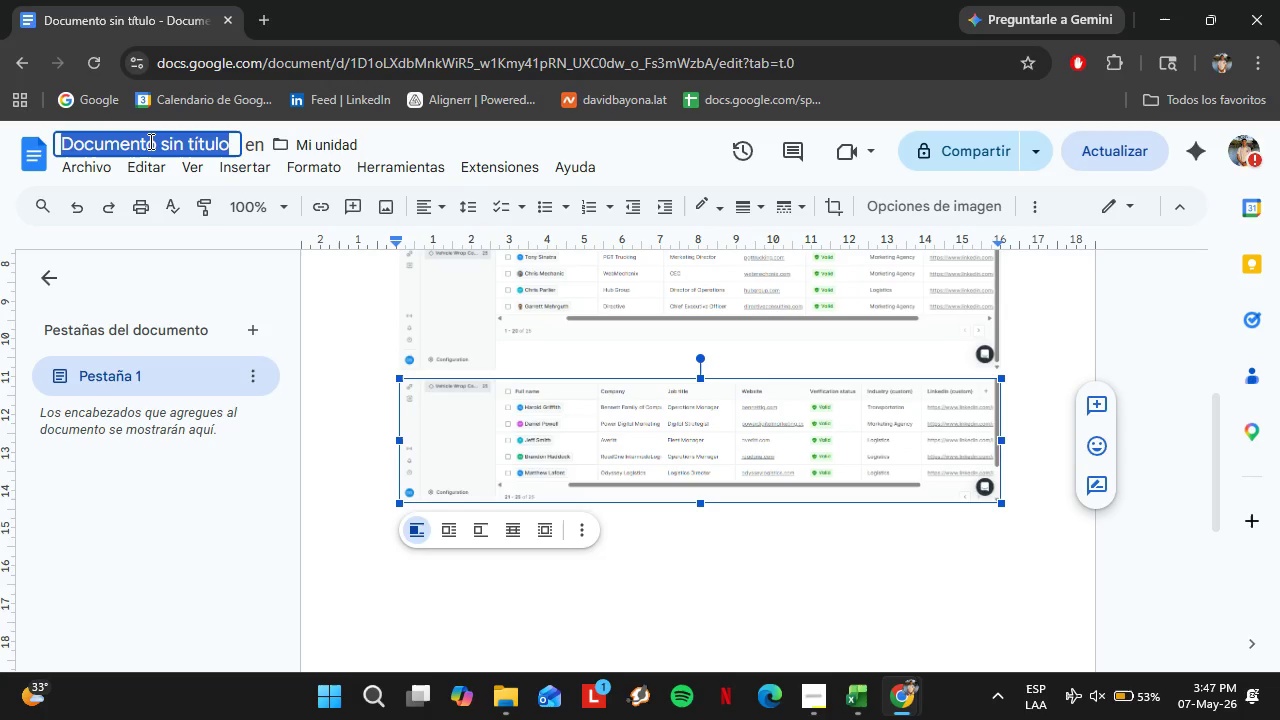 
key(Control+V)
 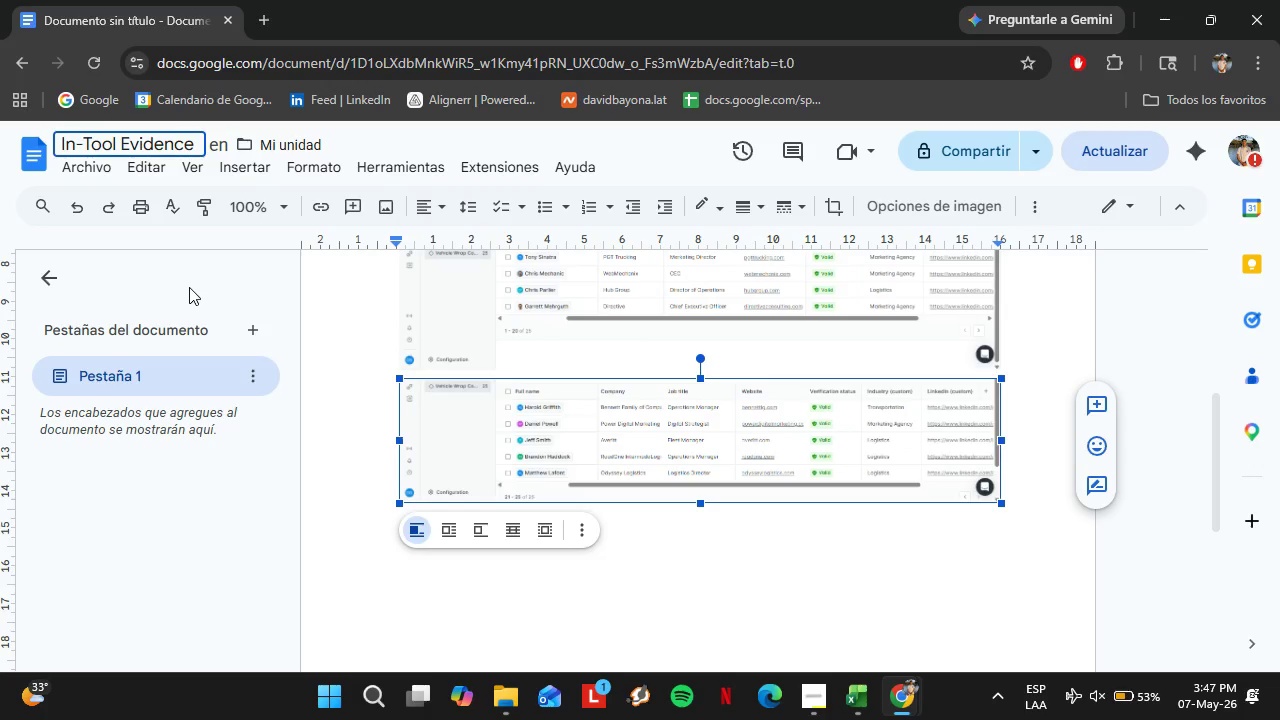 
left_click([189, 287])
 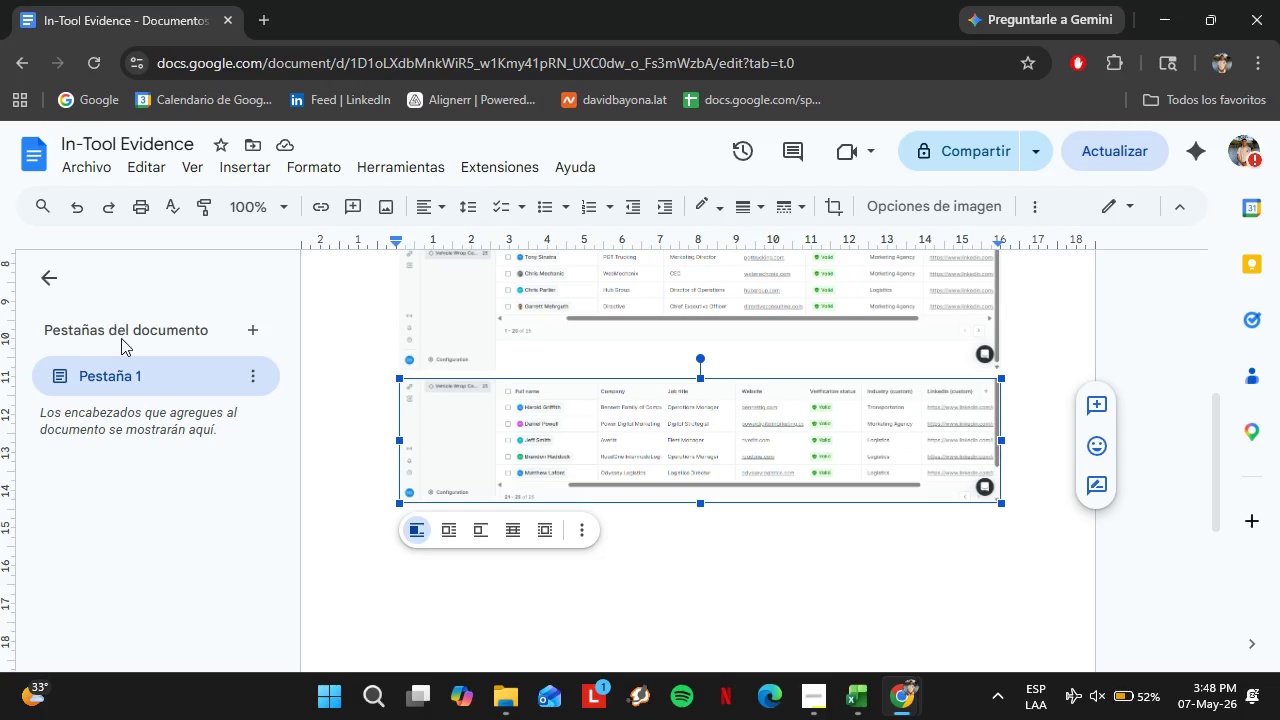 
wait(31.16)
 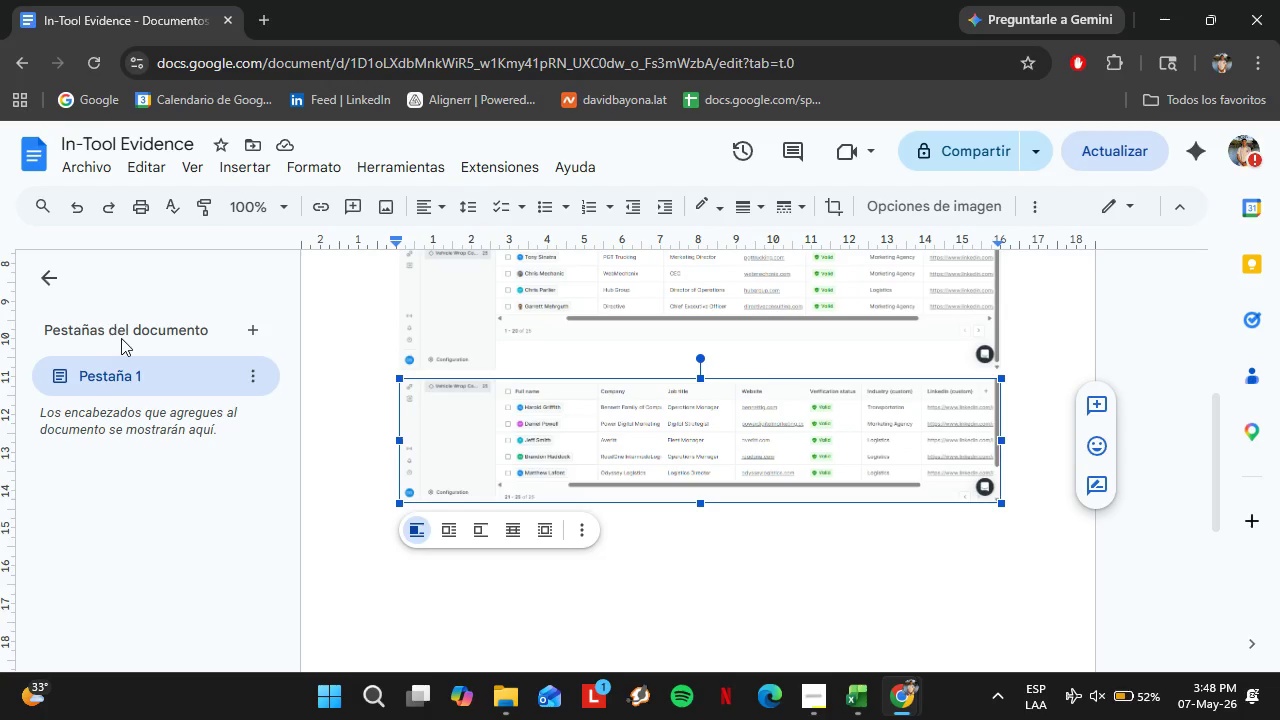 
left_click([100, 159])
 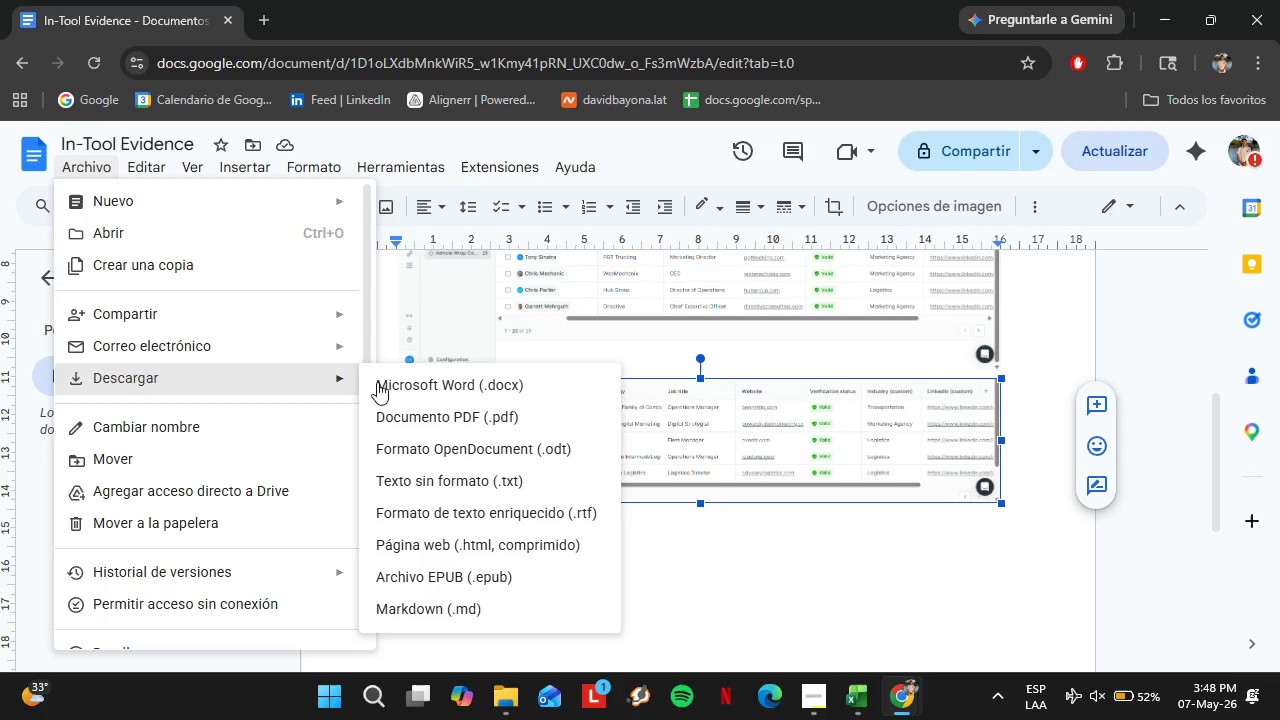 
left_click([512, 421])
 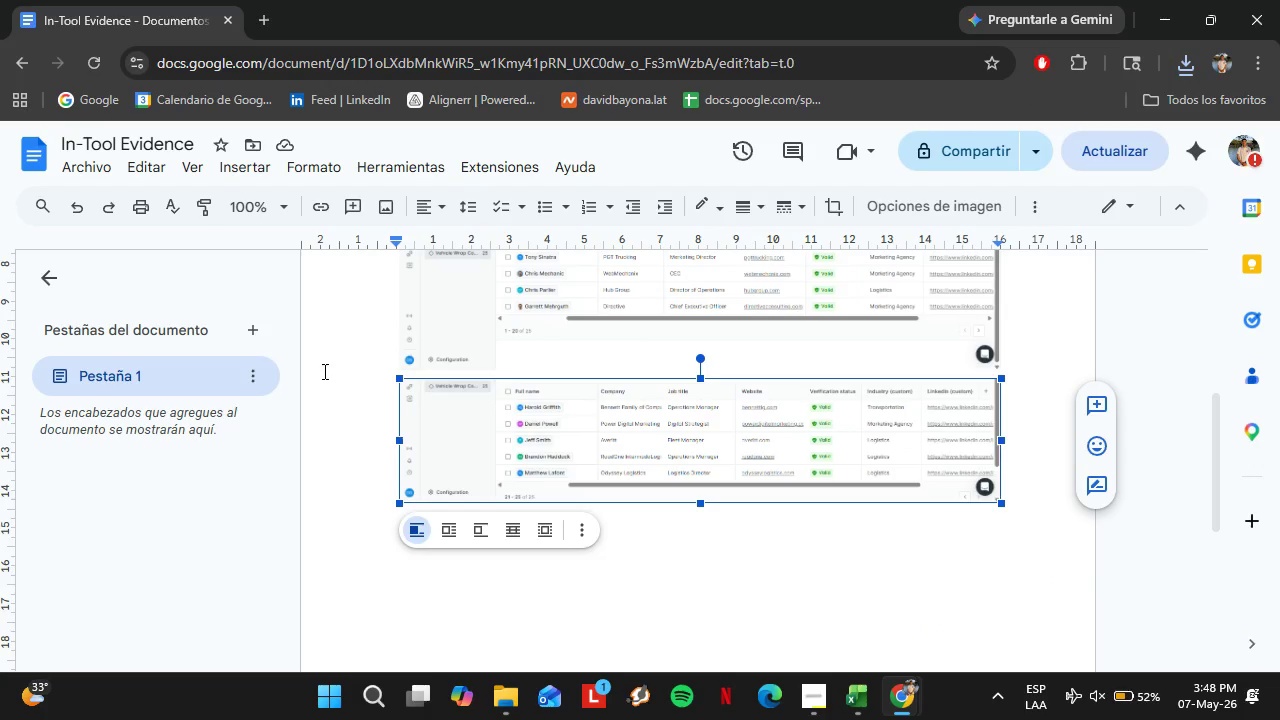 
wait(19.91)
 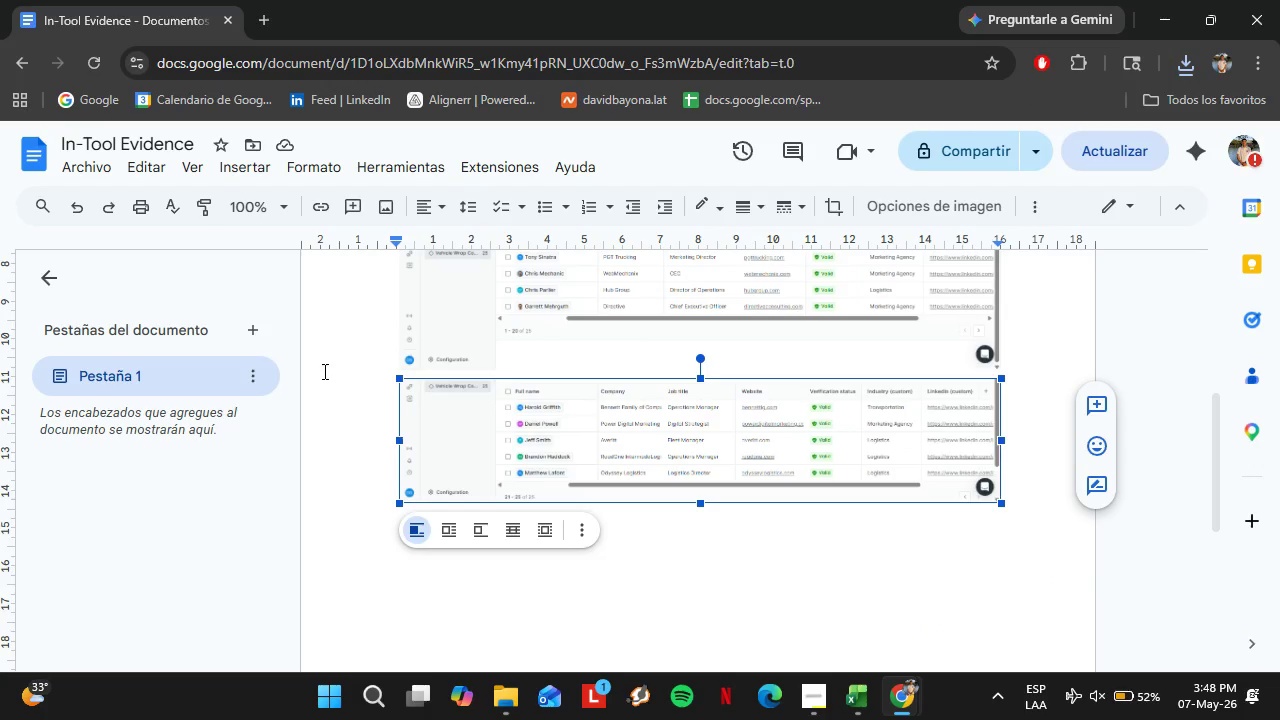 
left_click([823, 707])